 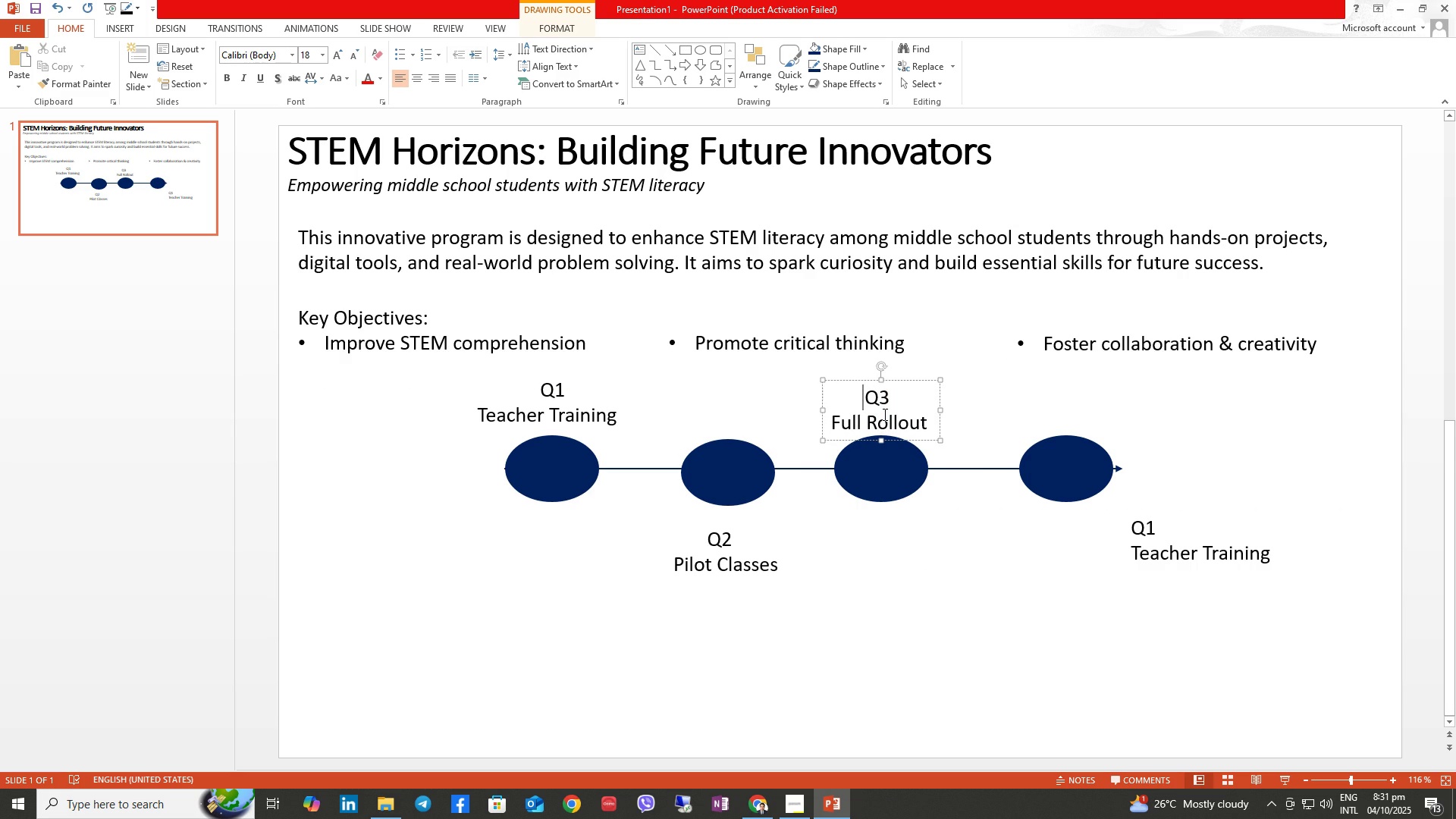 
key(Space)
 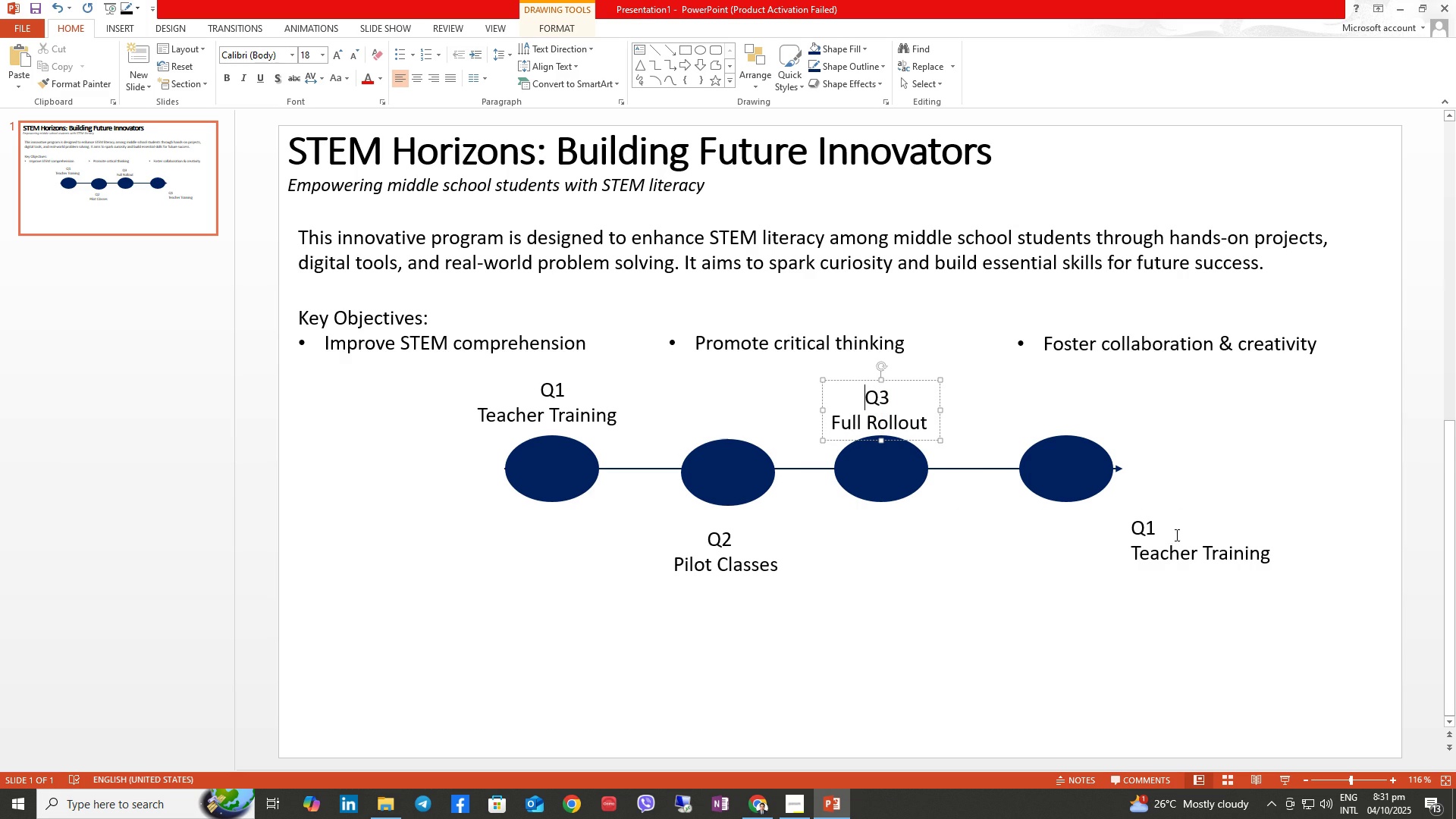 
left_click([1175, 533])
 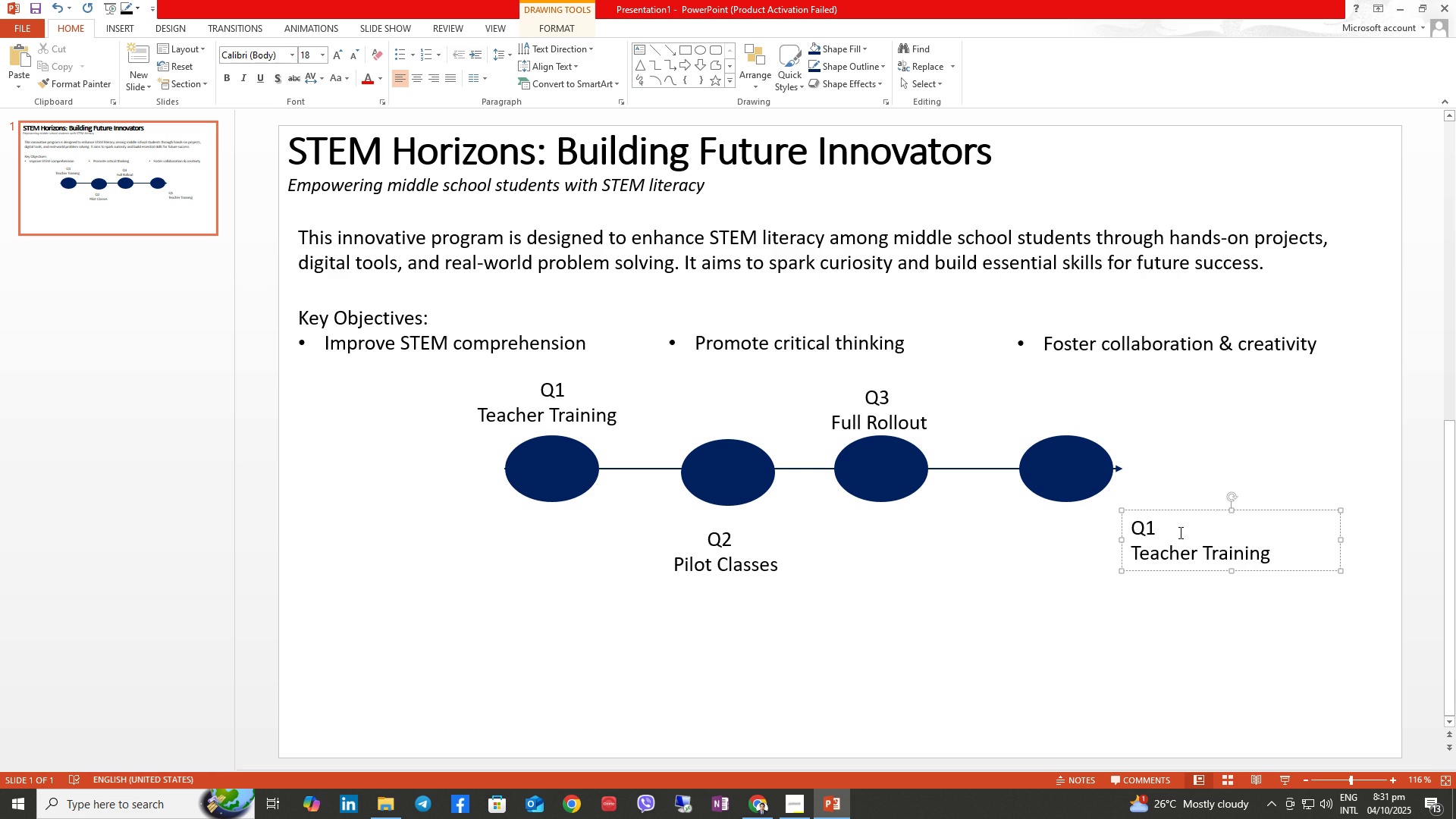 
key(Backspace)
 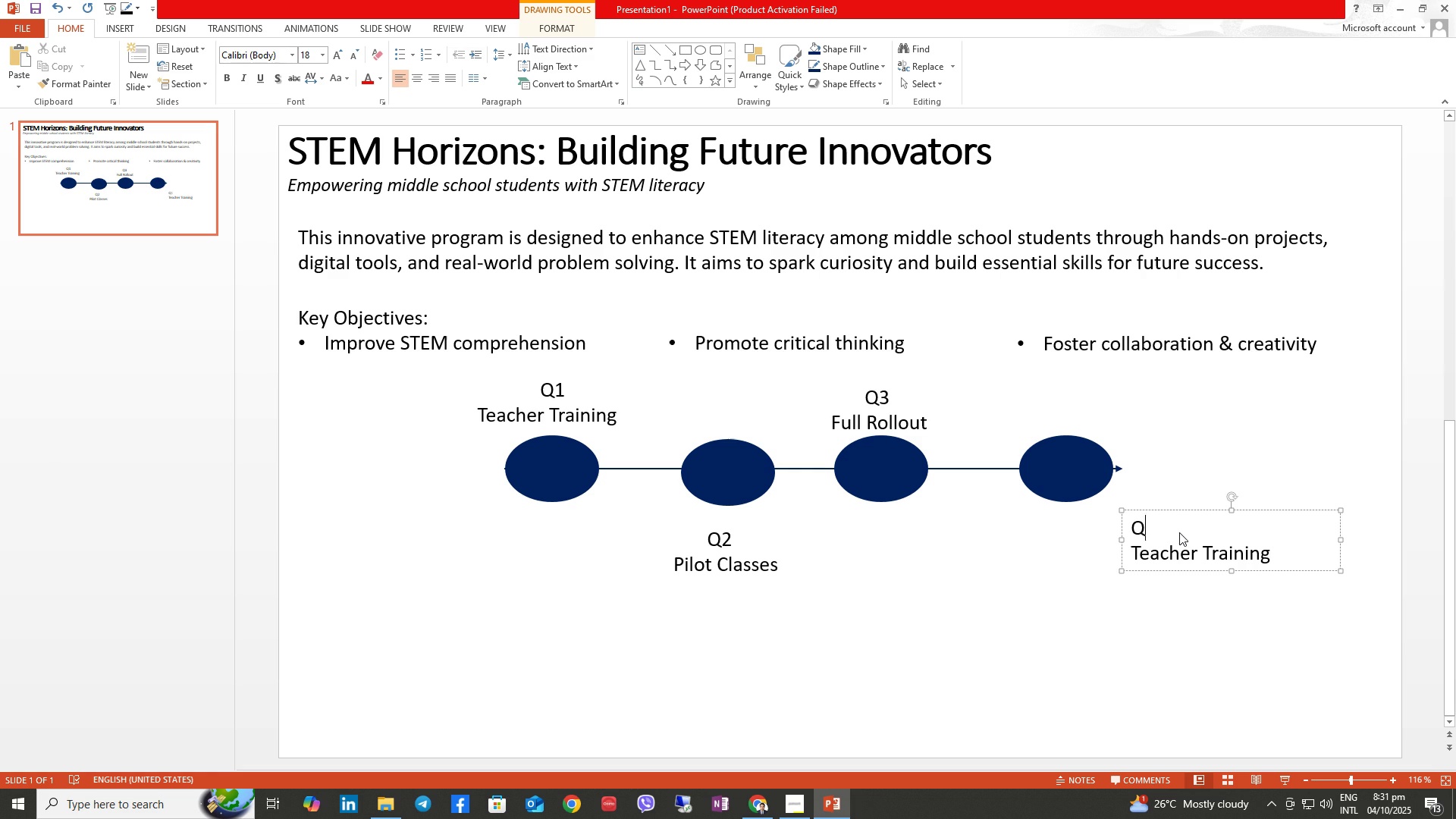 
key(4)